 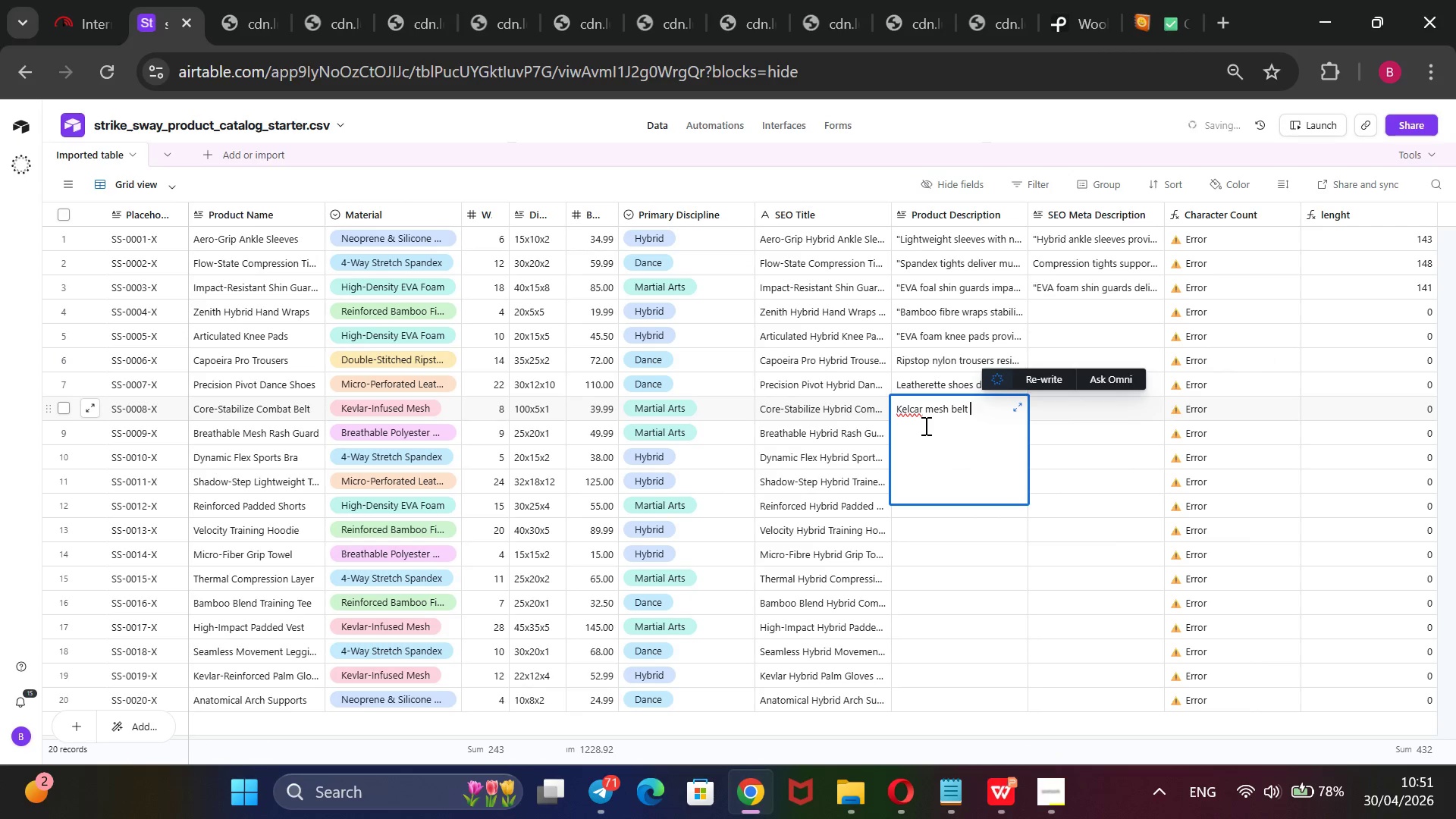 
left_click([914, 410])
 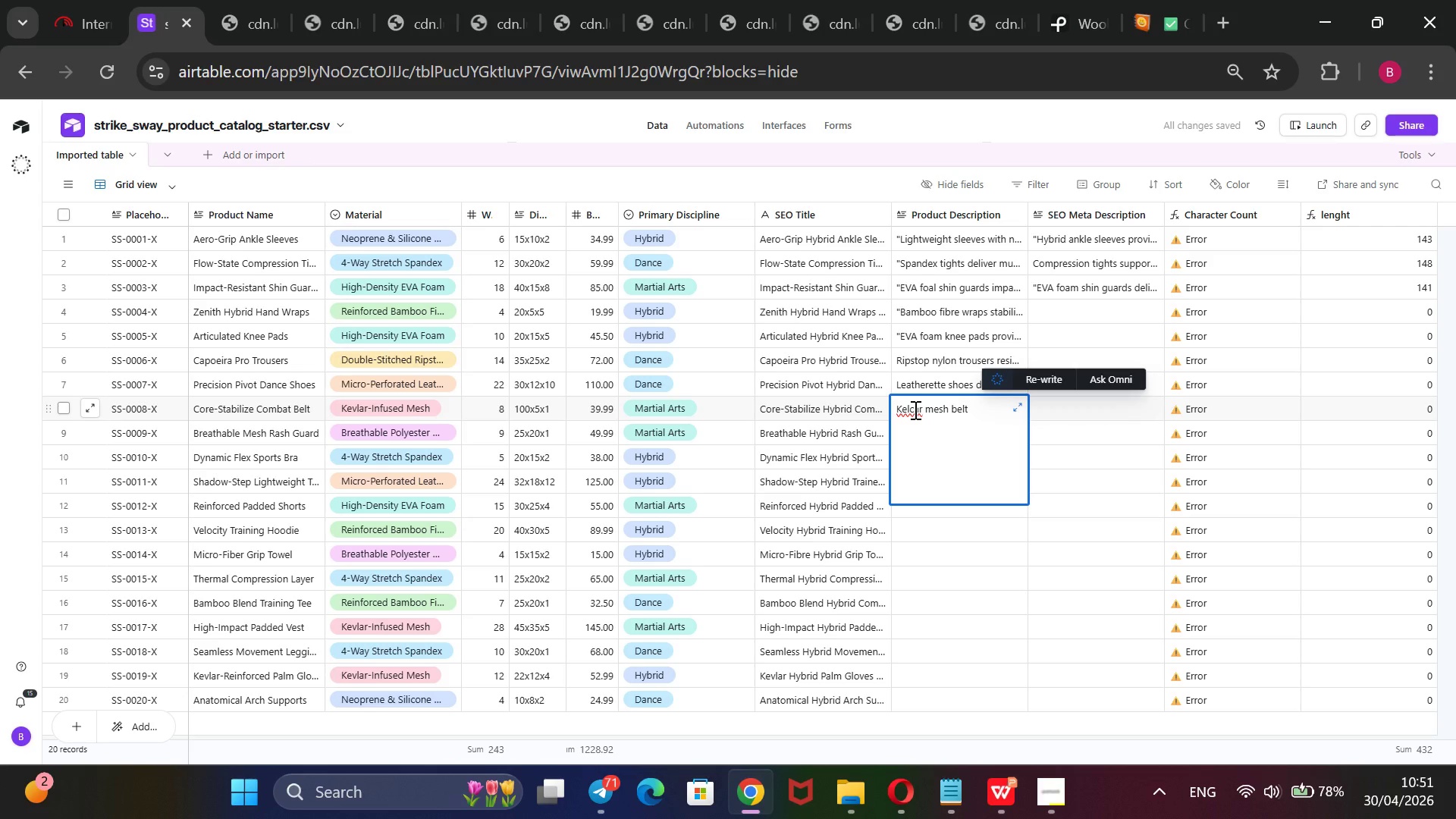 
key(Backspace)
 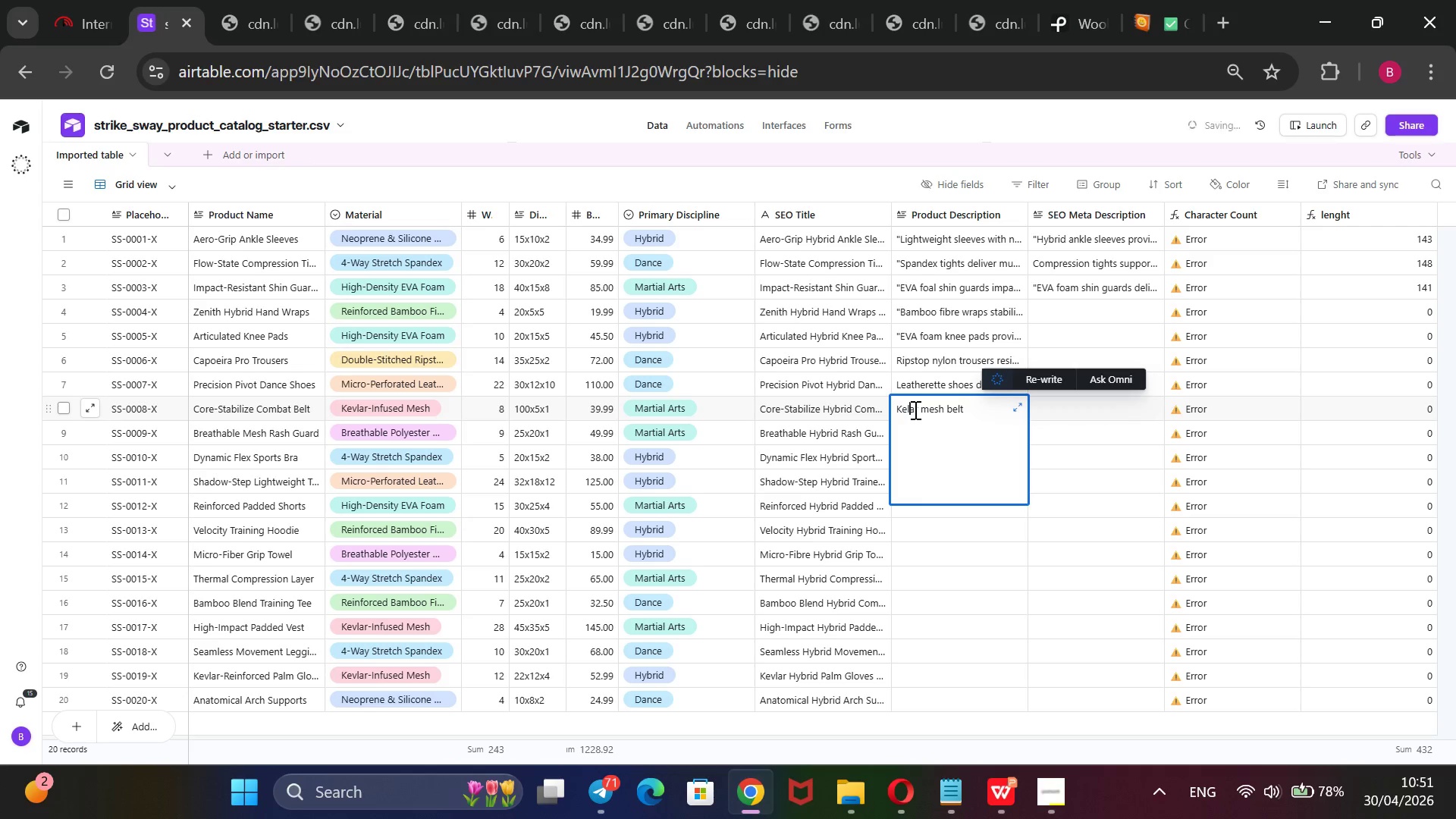 
key(V)
 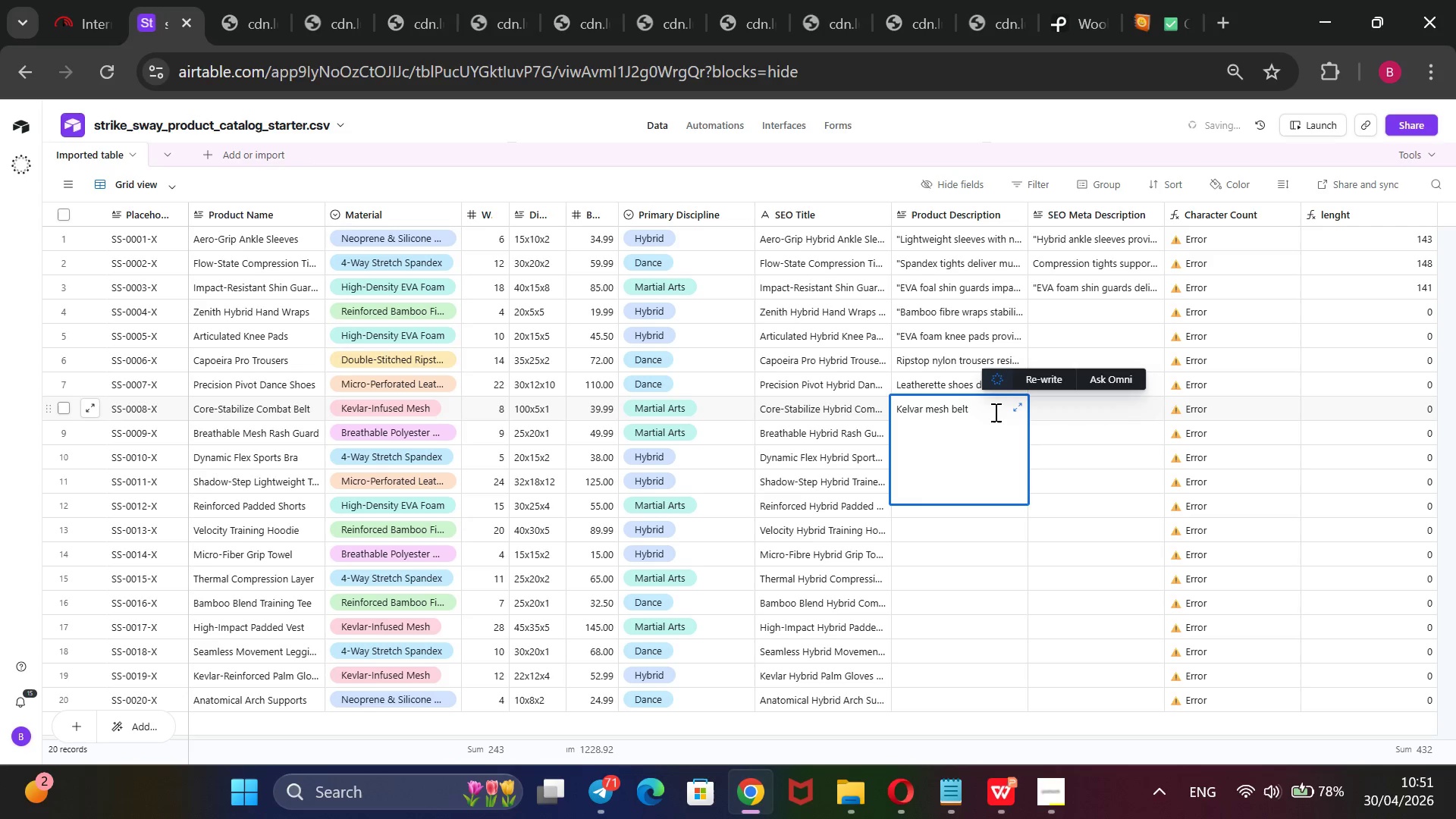 
left_click([979, 412])
 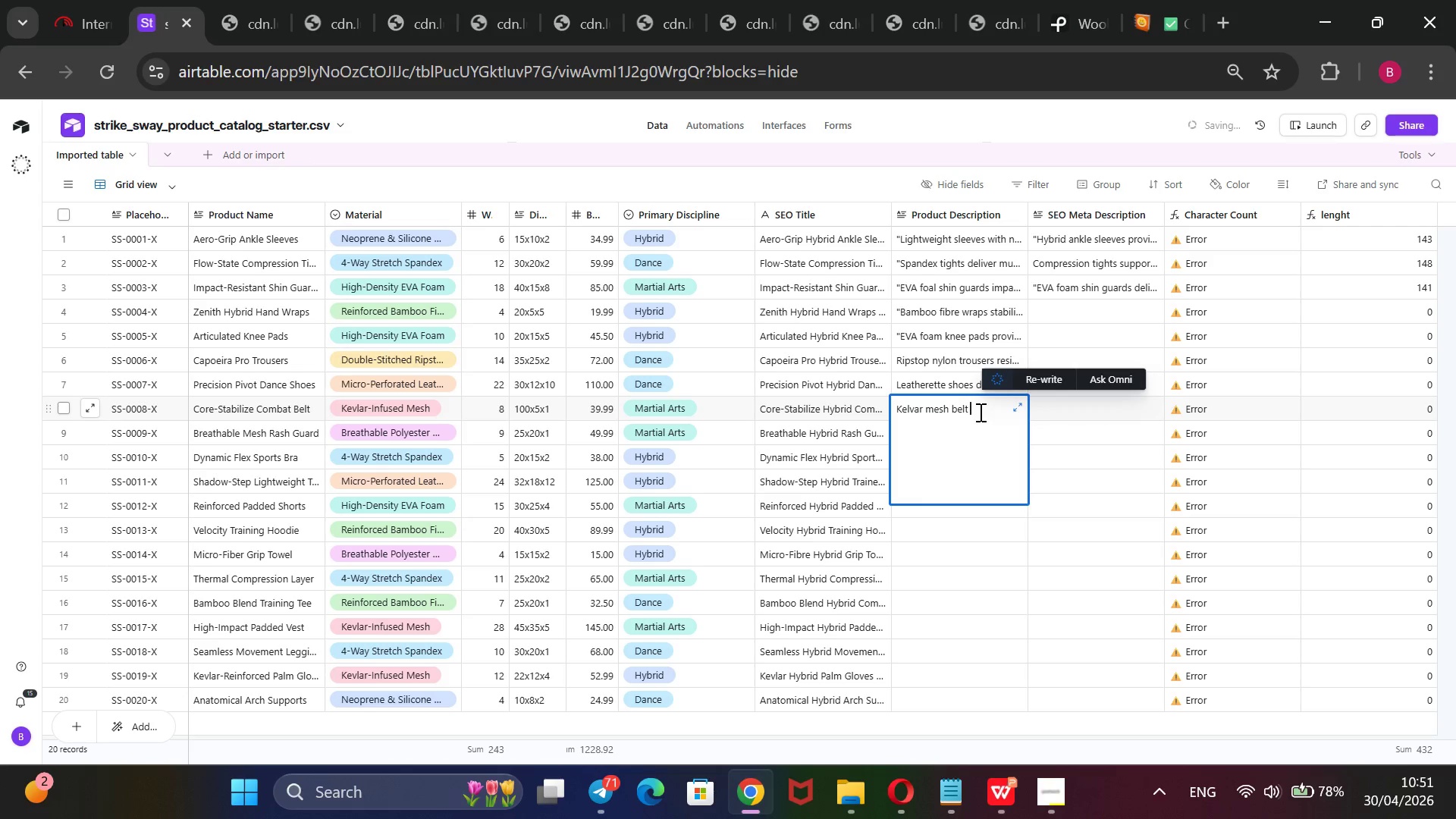 
type(stabilizes the core)
 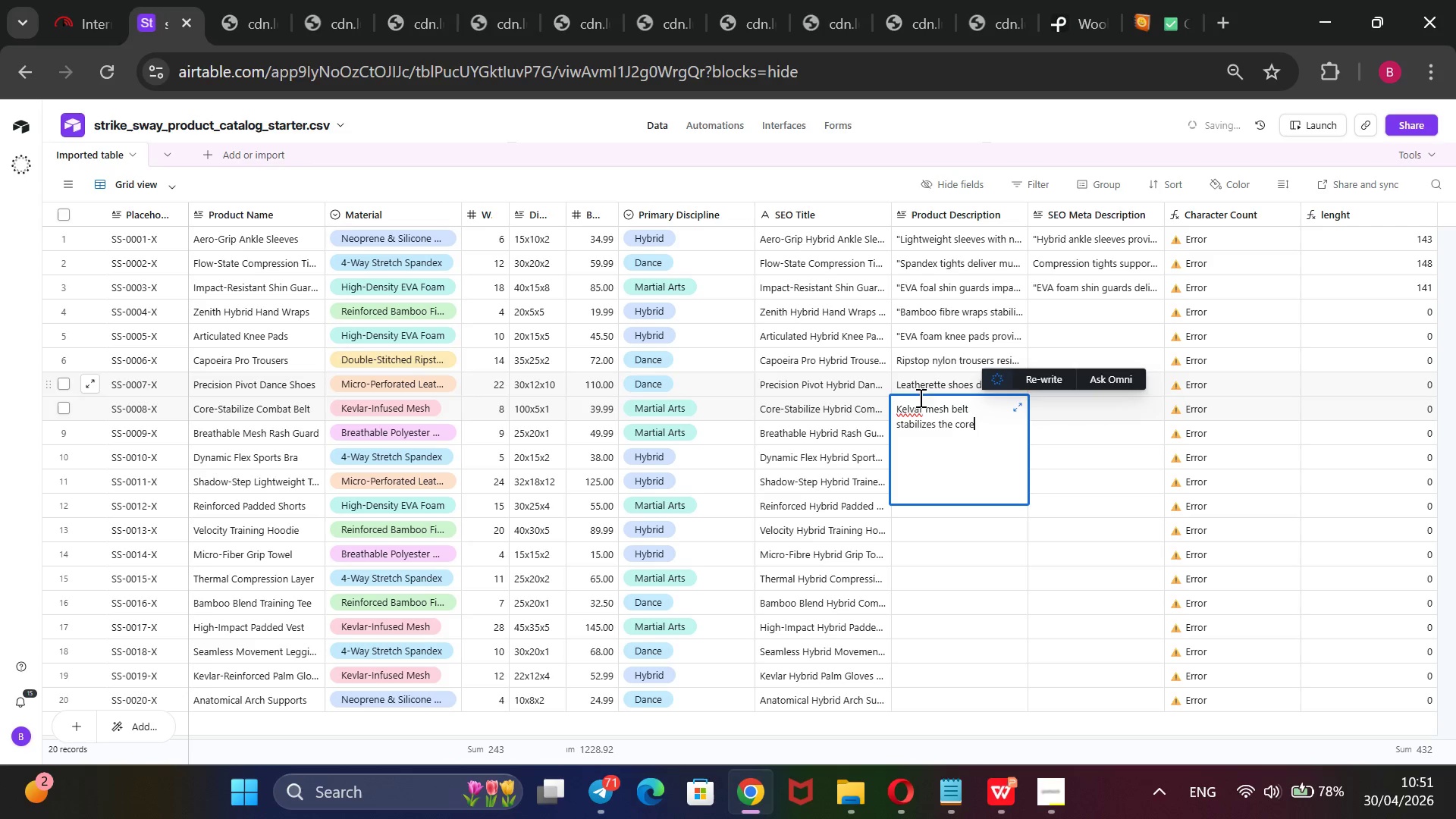 
left_click([912, 410])
 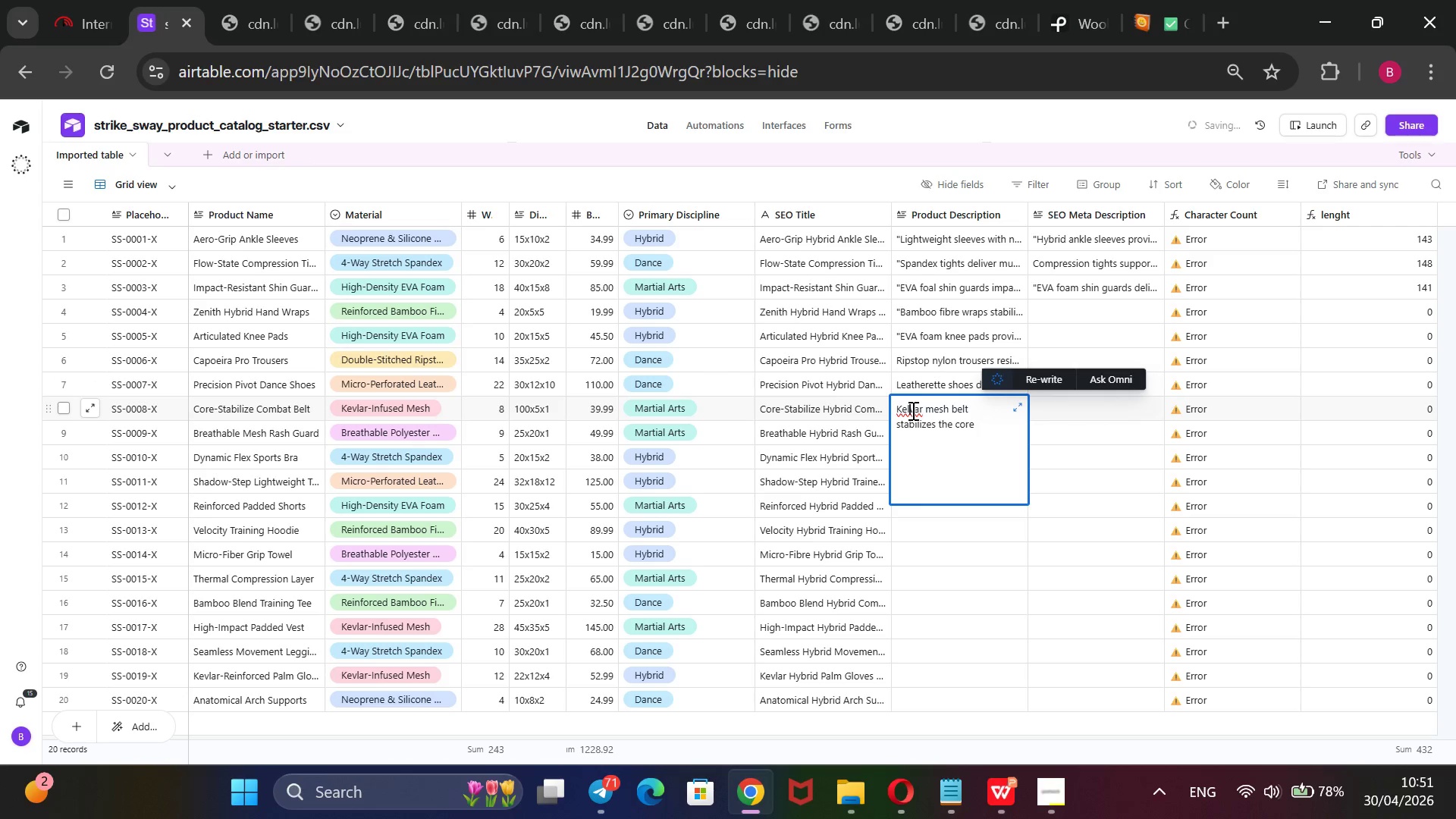 
key(Backspace)
 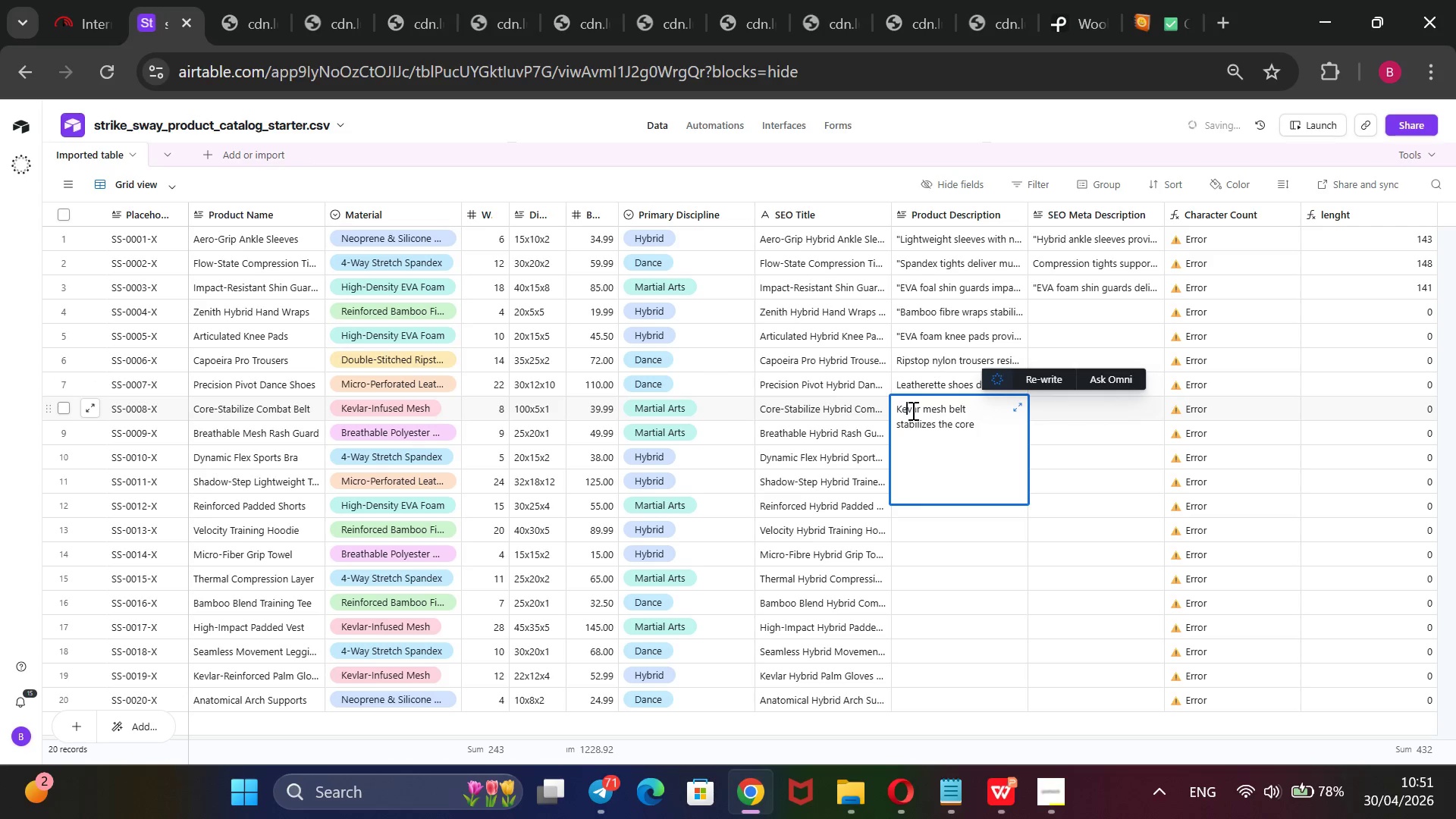 
key(ArrowRight)
 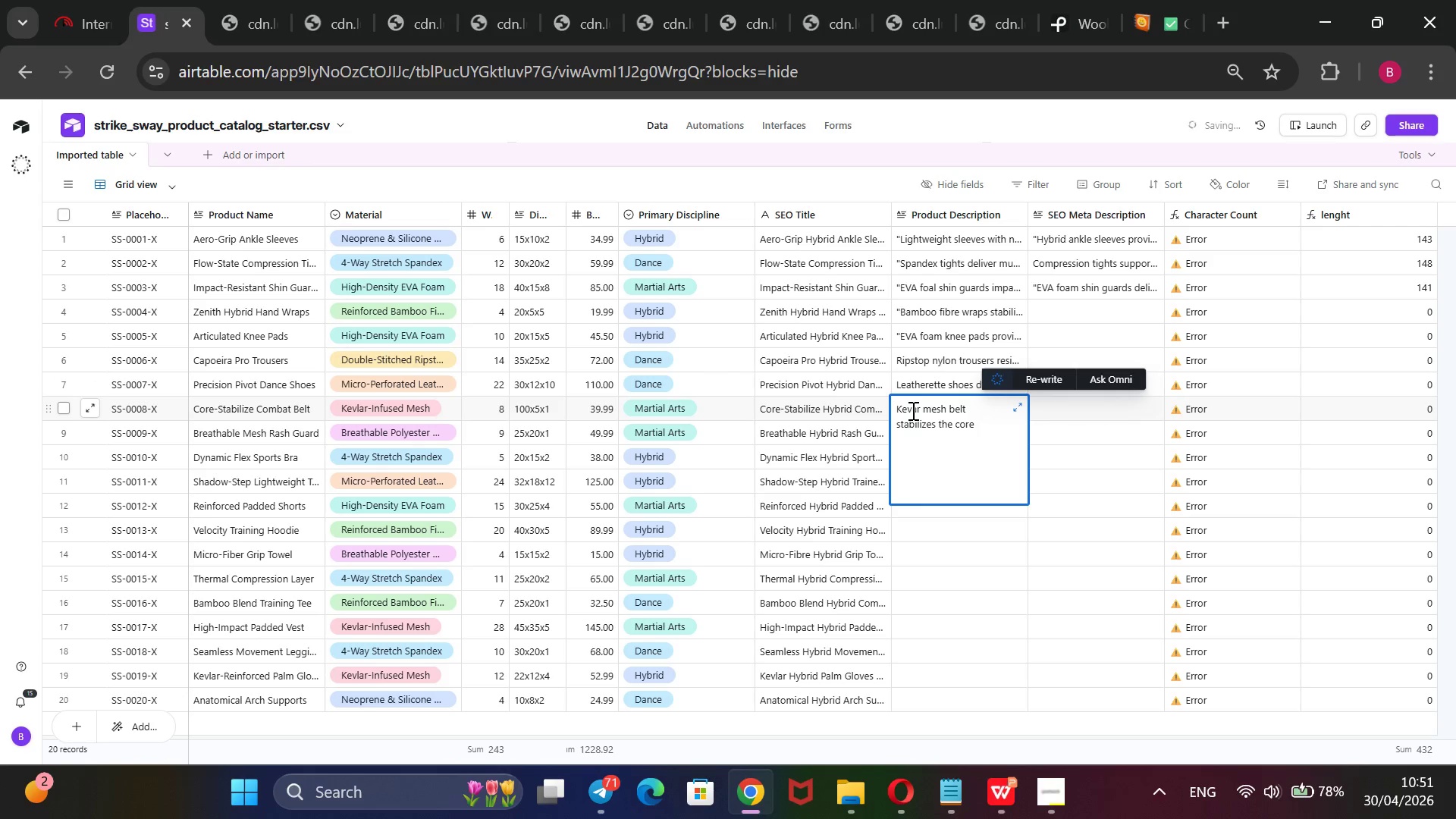 
key(L)
 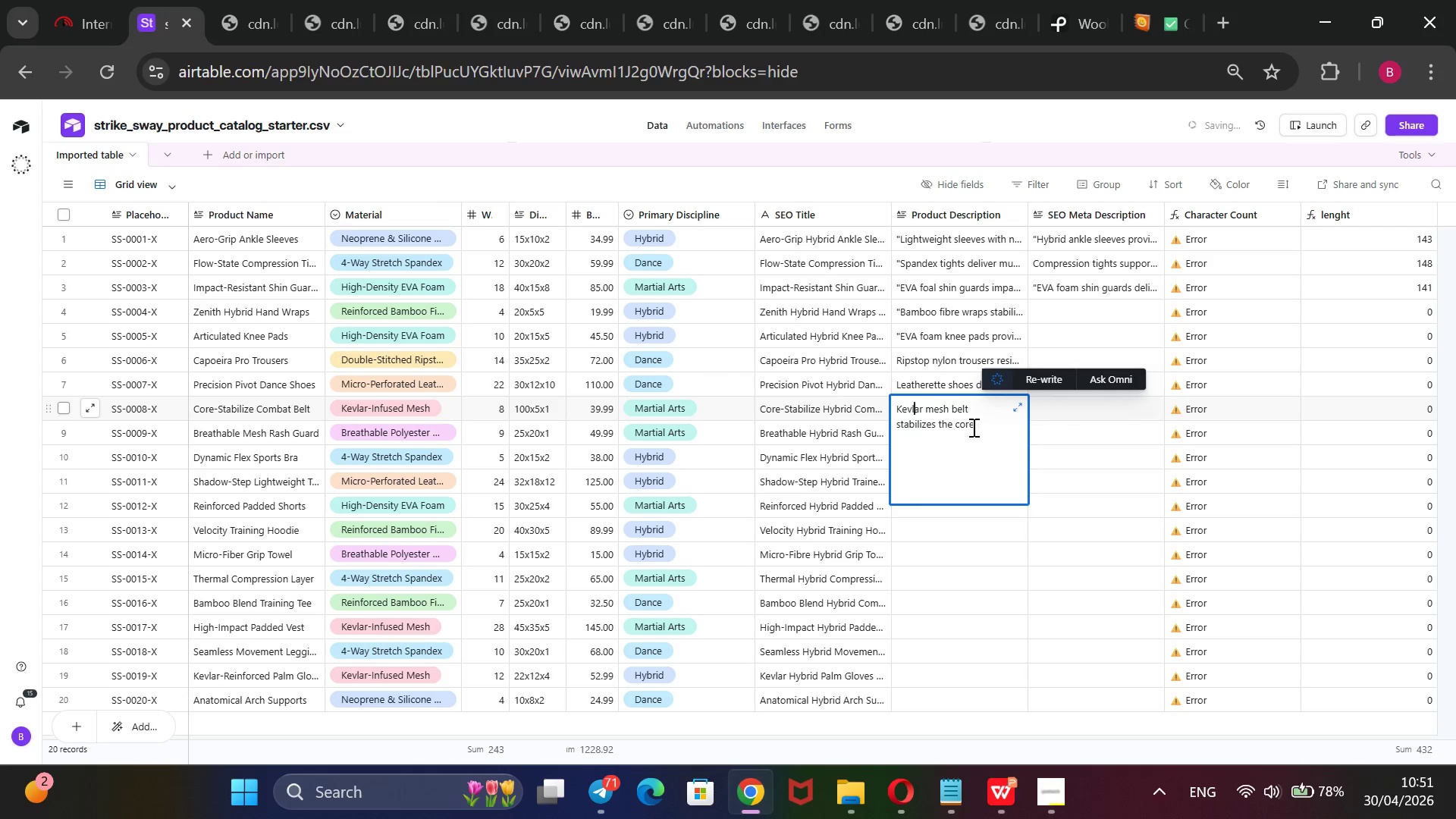 
left_click([974, 427])
 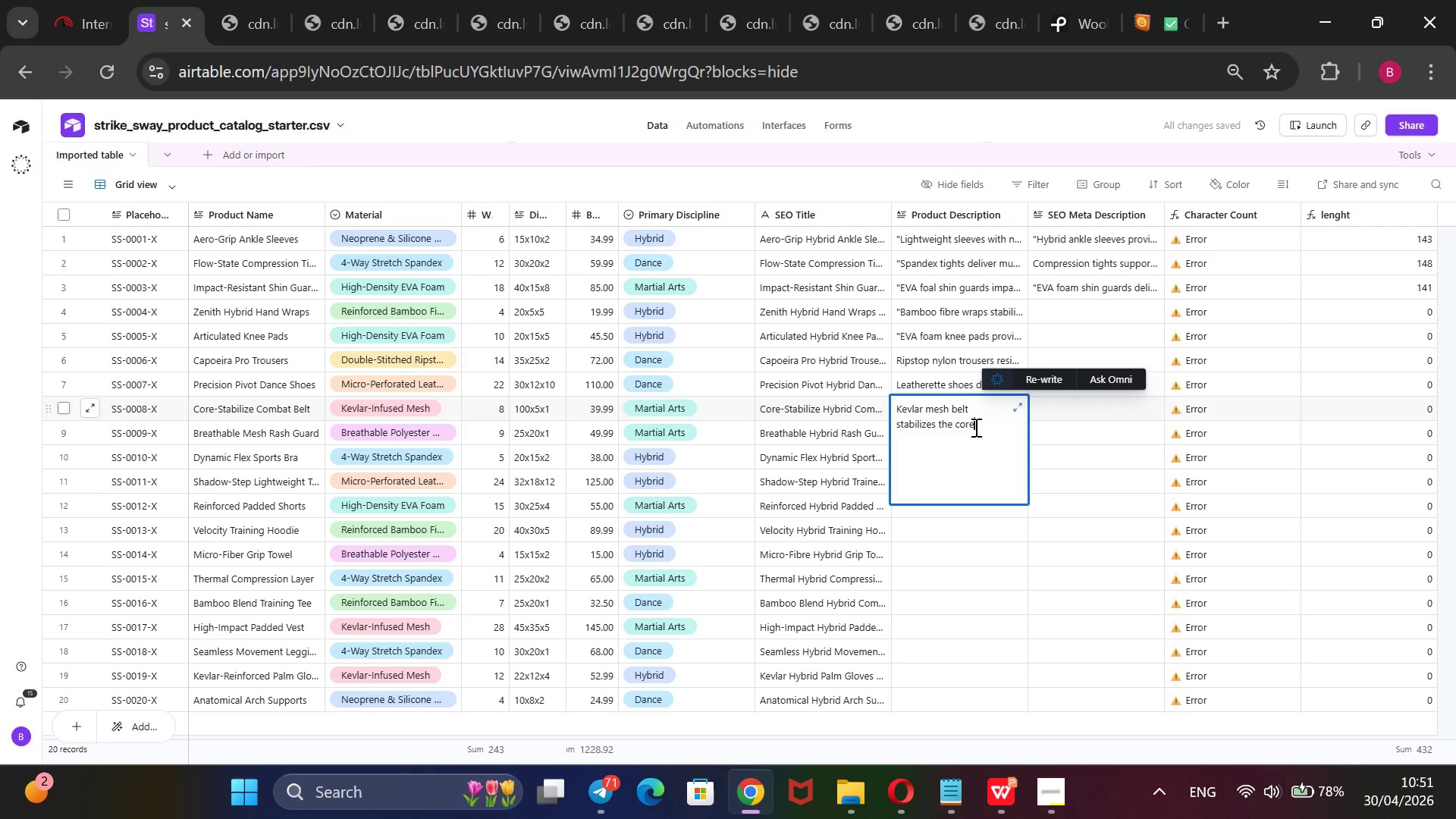 
type( during martial arts sparring while supporting fluid movement for dance routines and acrobatic transitions.)
 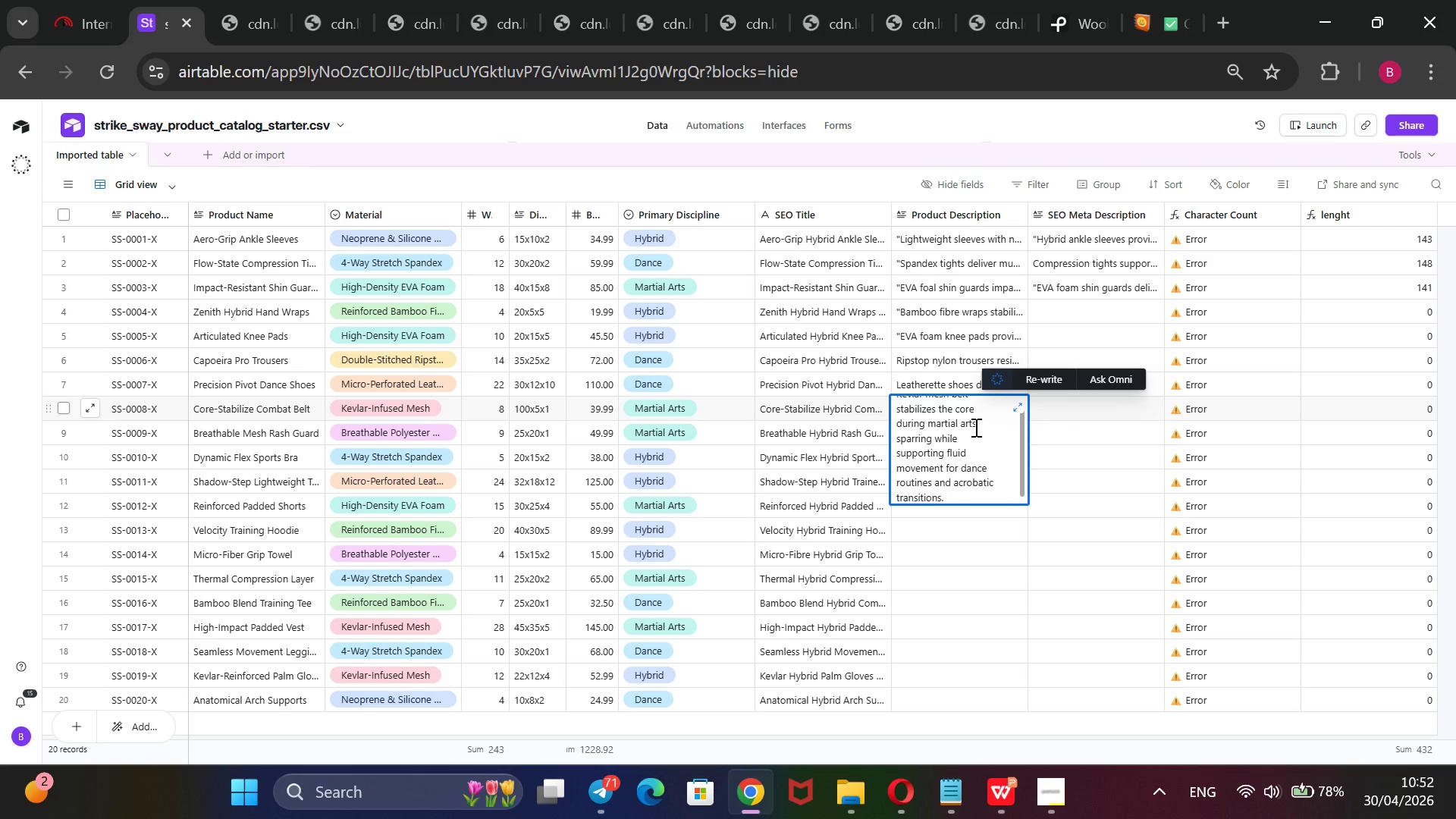 
wait(29.8)
 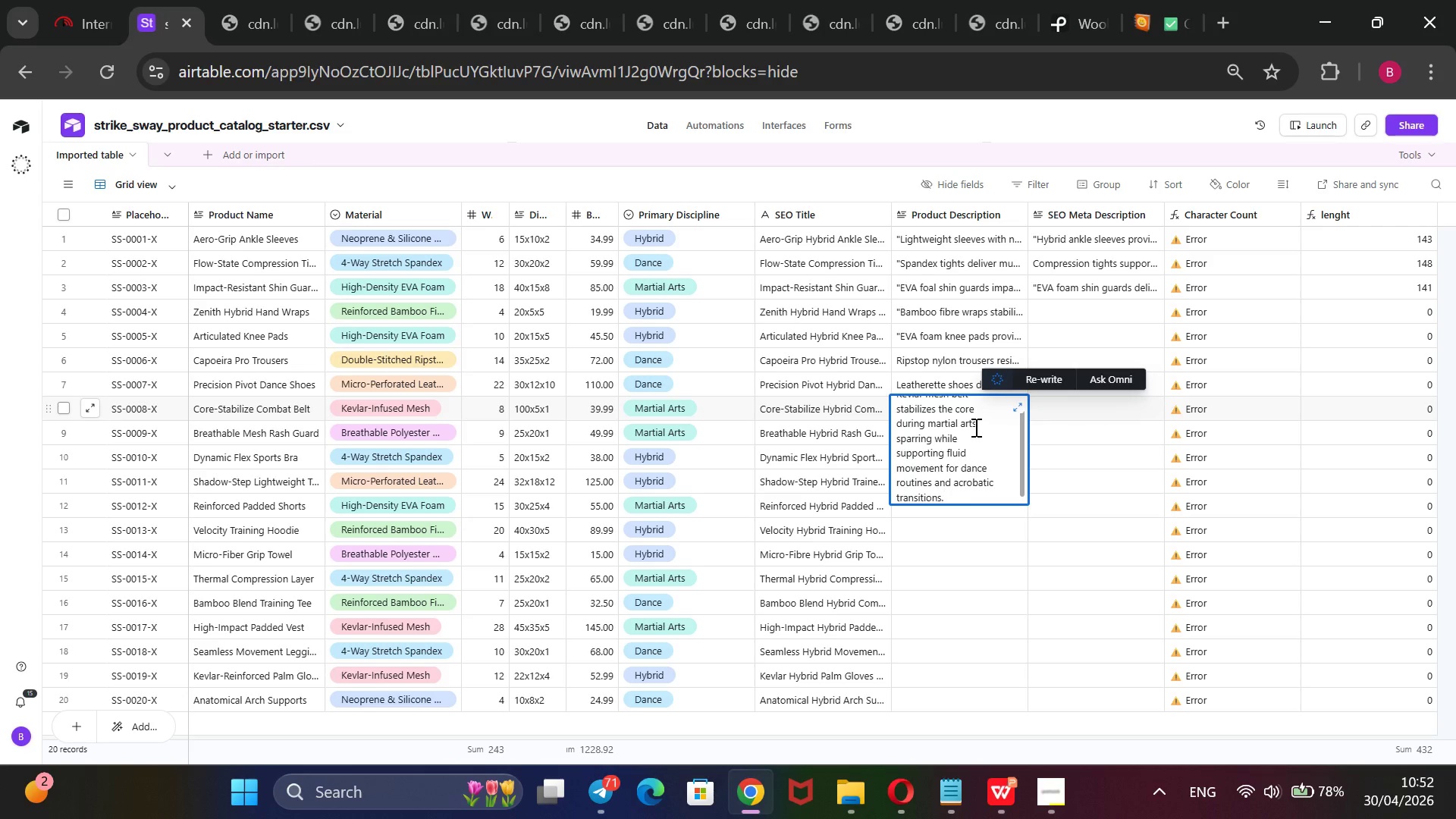 
left_click([946, 124])
 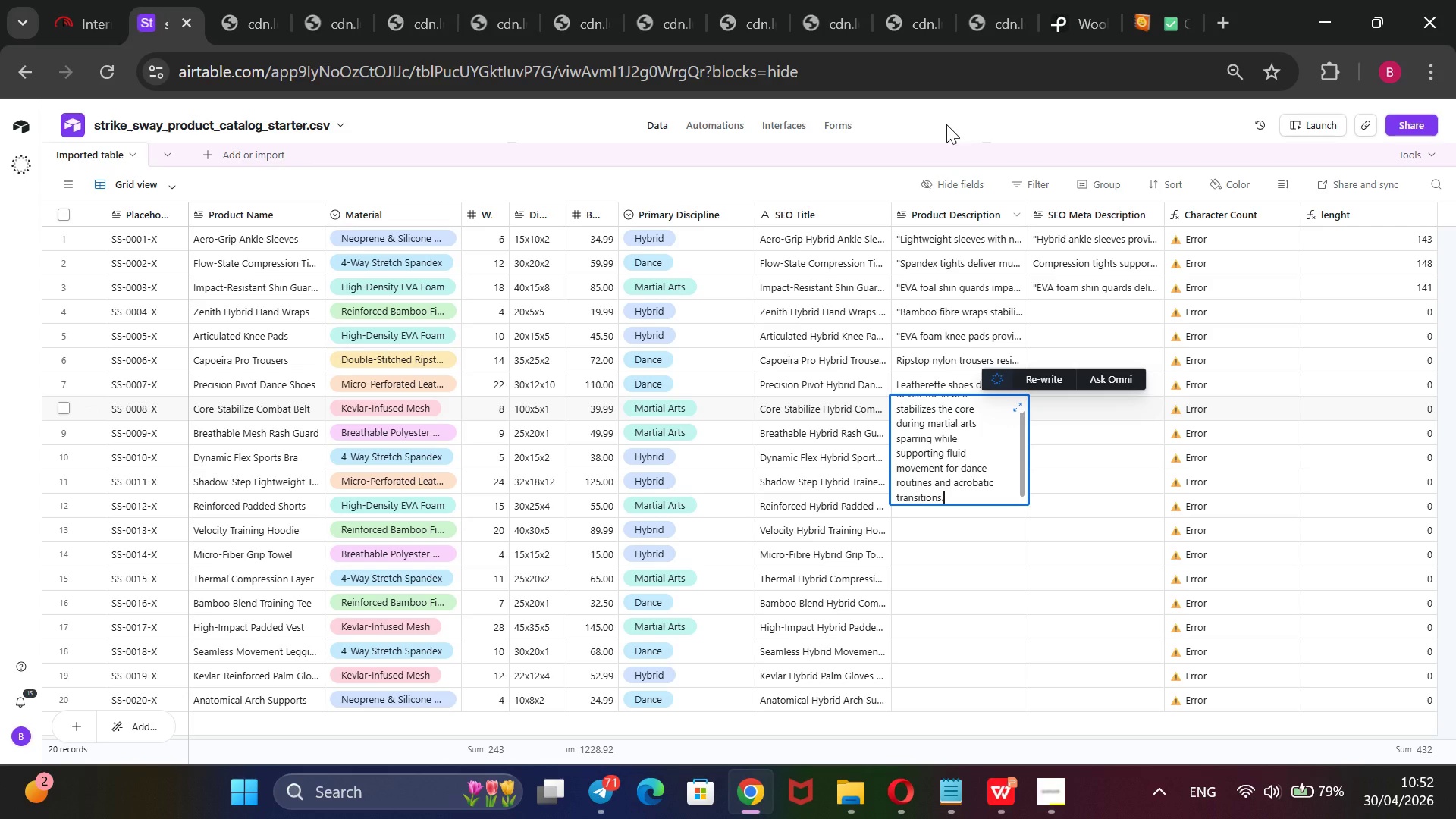 
left_click([946, 124])
 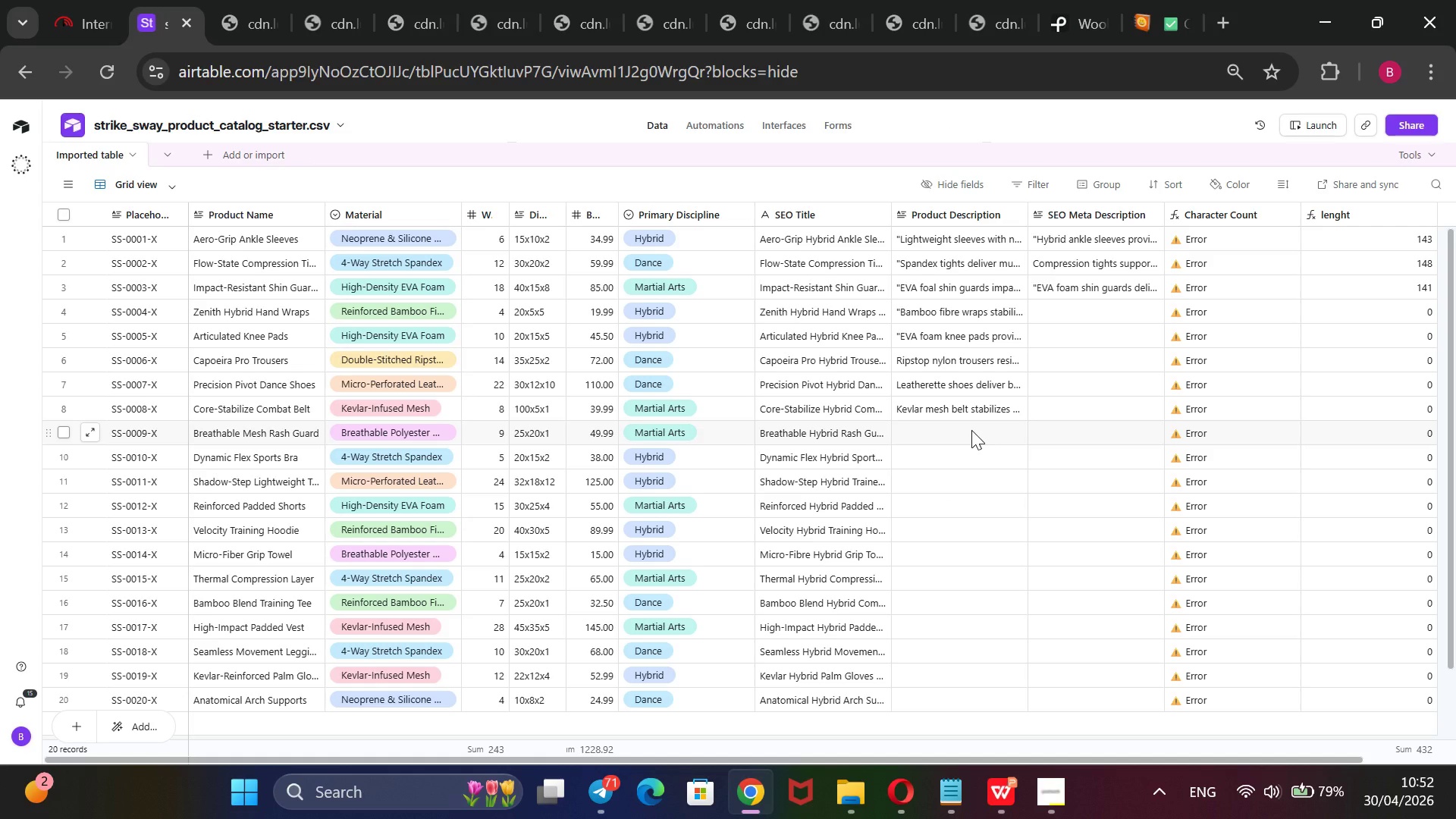 
wait(5.22)
 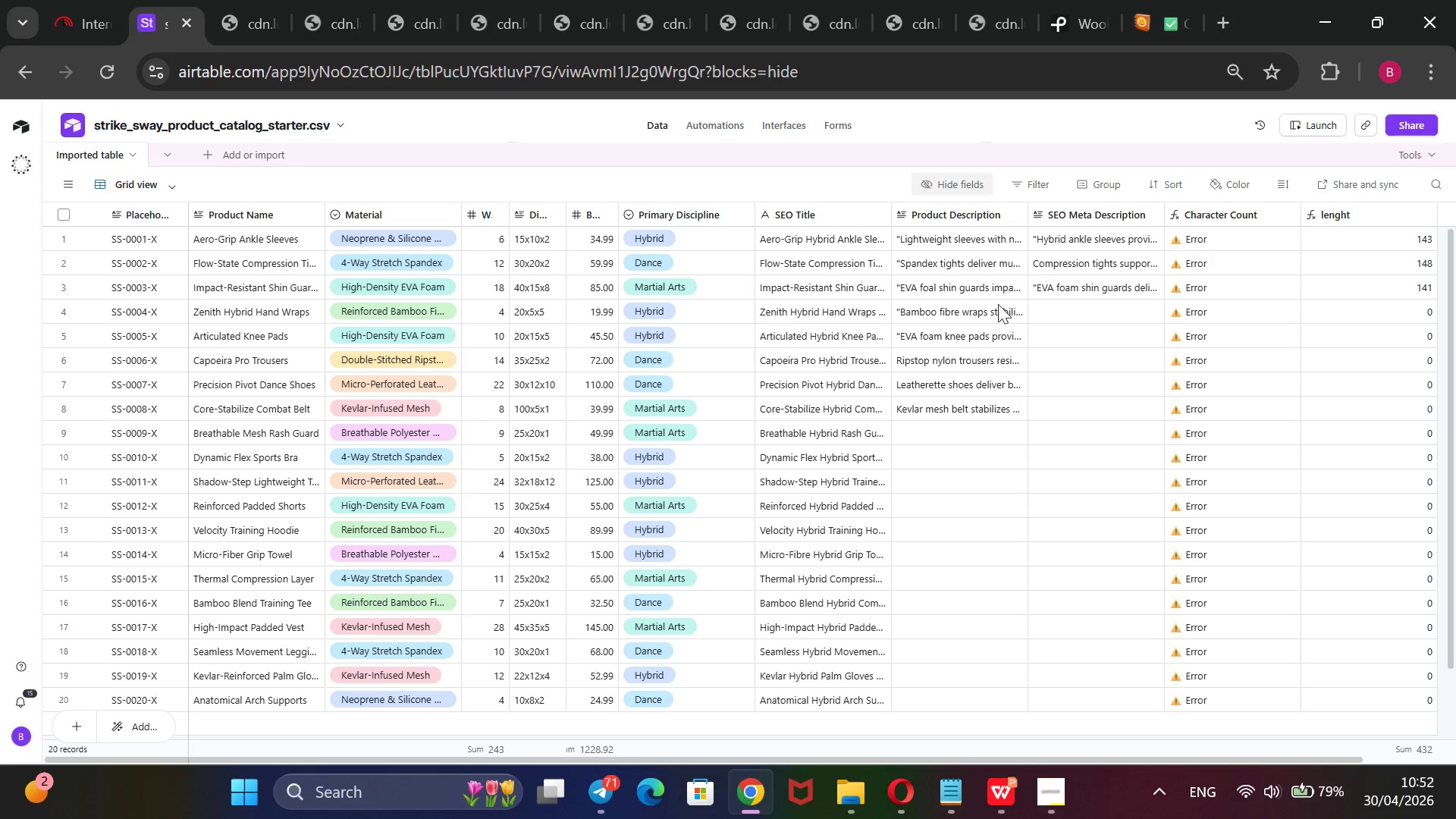 
left_click([971, 430])
 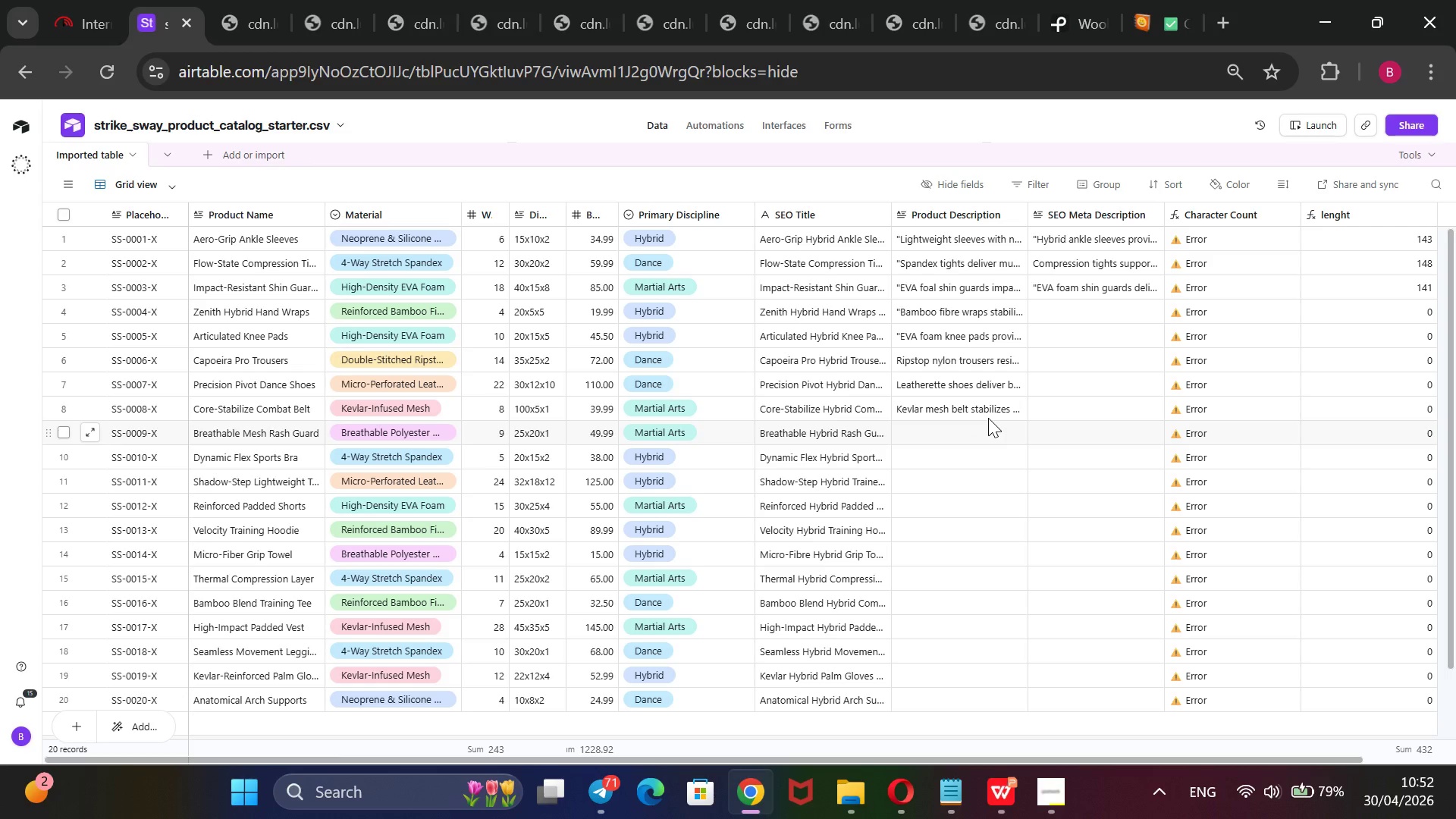 
type(Poly)
 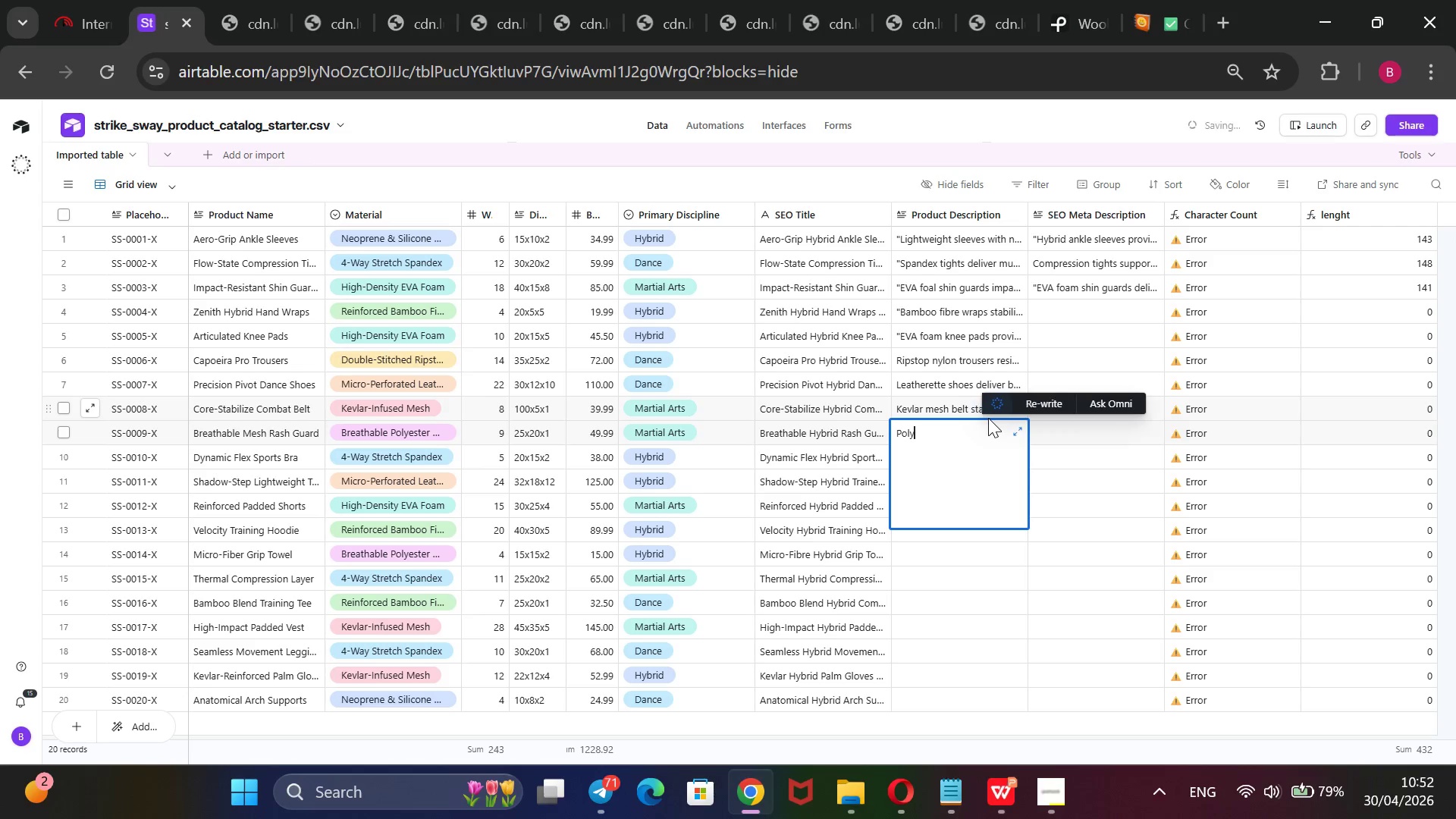 
type(ester rash guard offers lightweight protection and moisture control, balancing durability with flexibility for martial arts and dance.@@)
 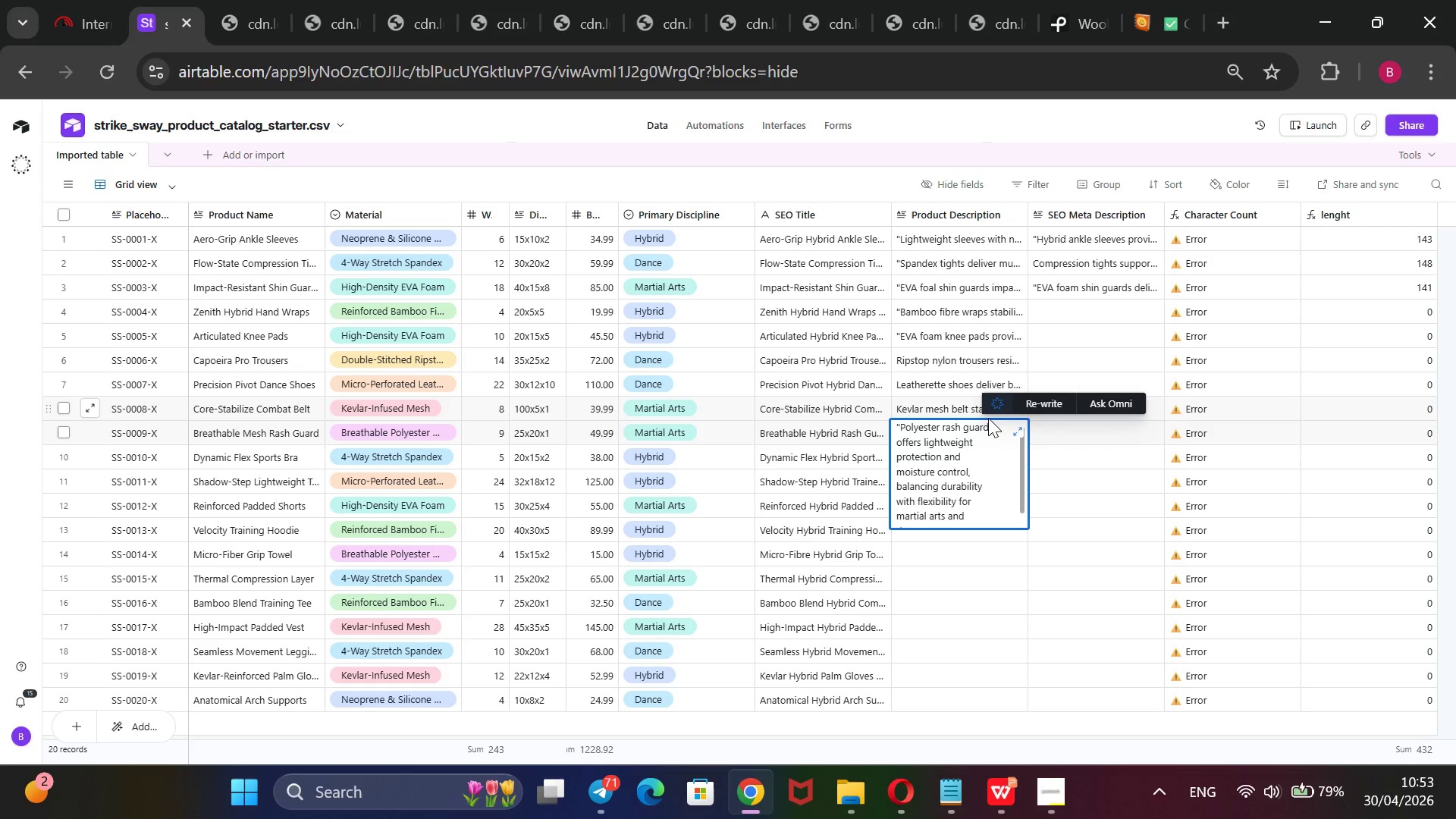 
 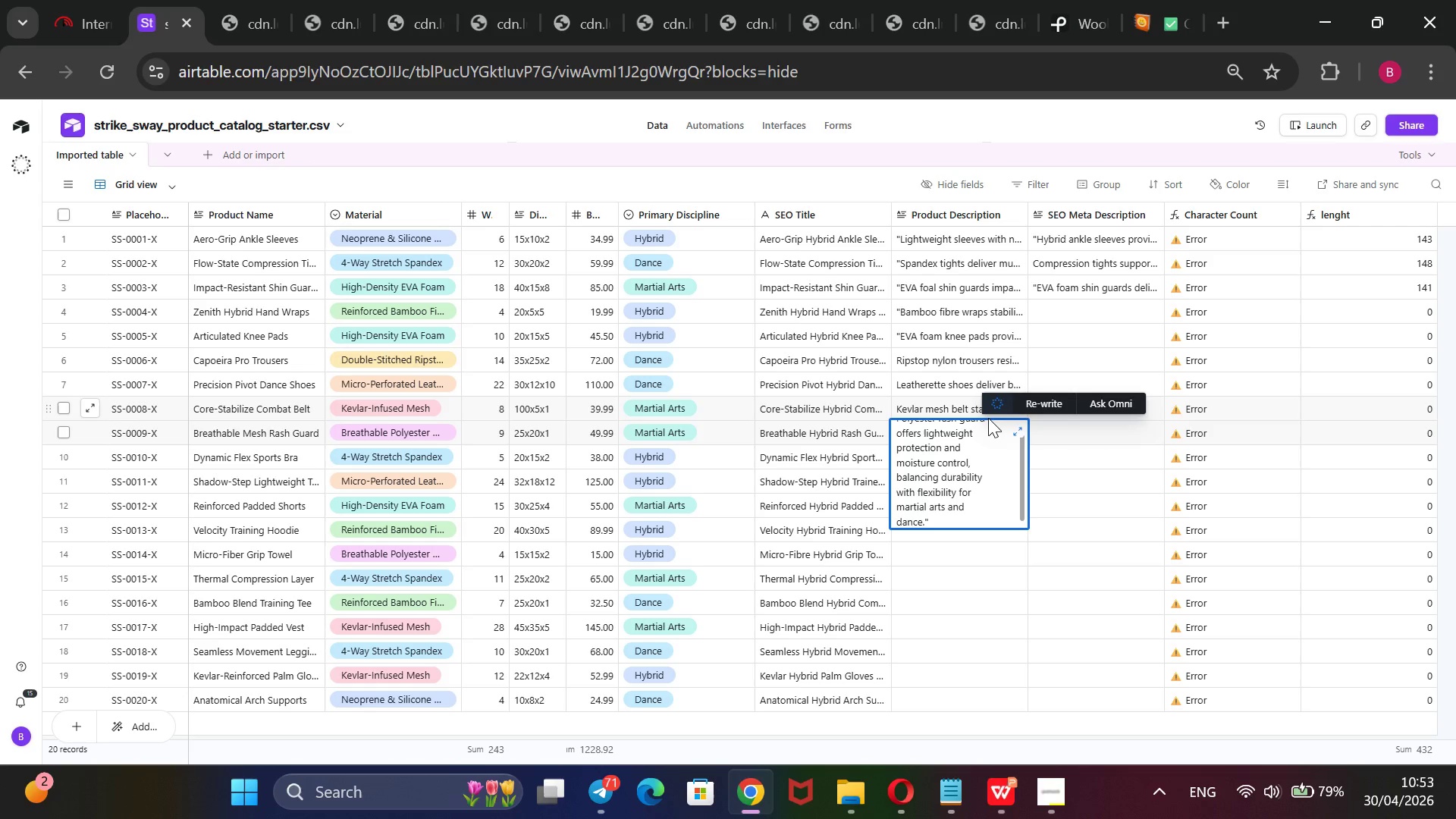 
hold_key(key=ArrowUp, duration=1.25)
 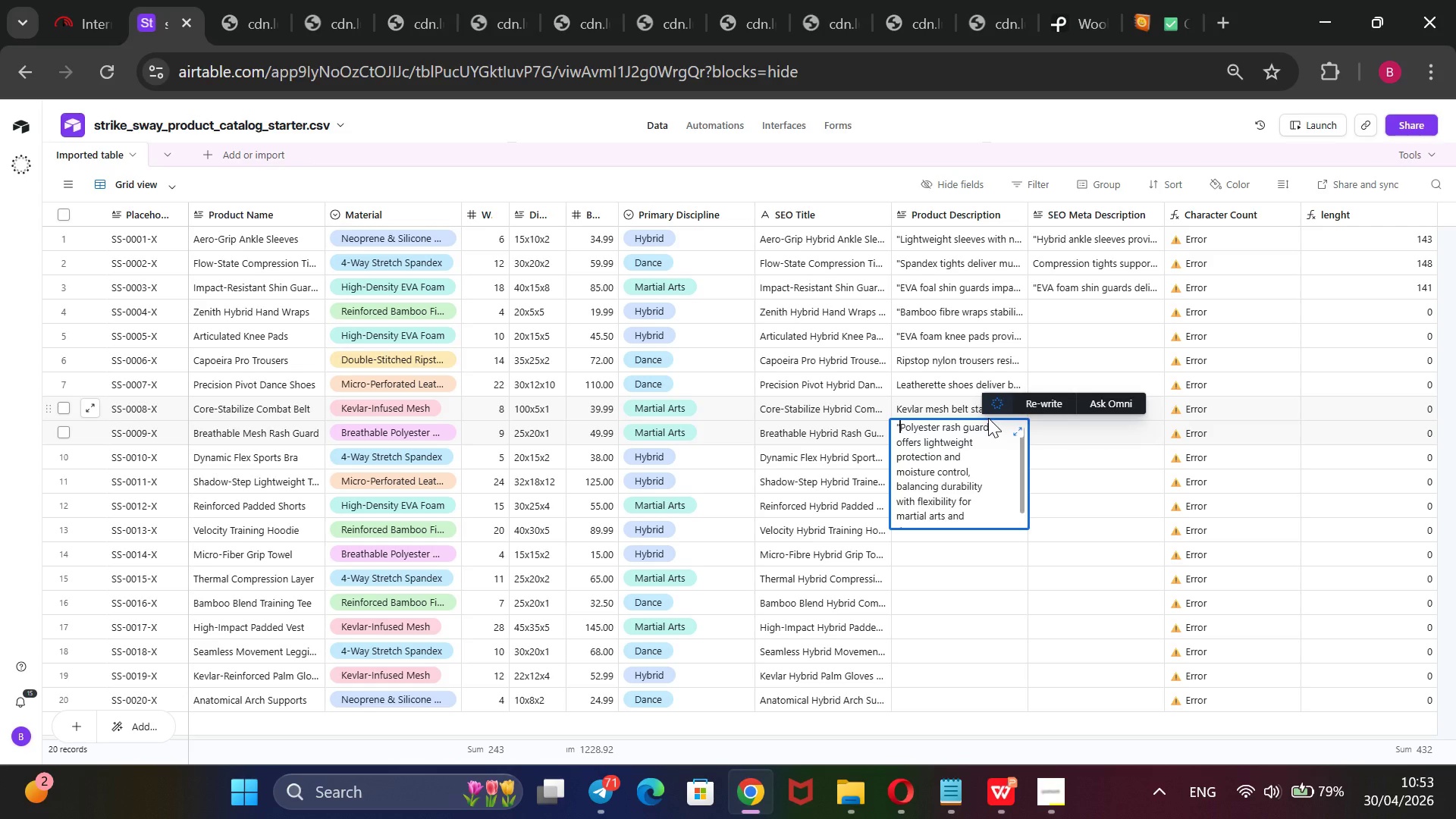 
left_click([944, 126])
 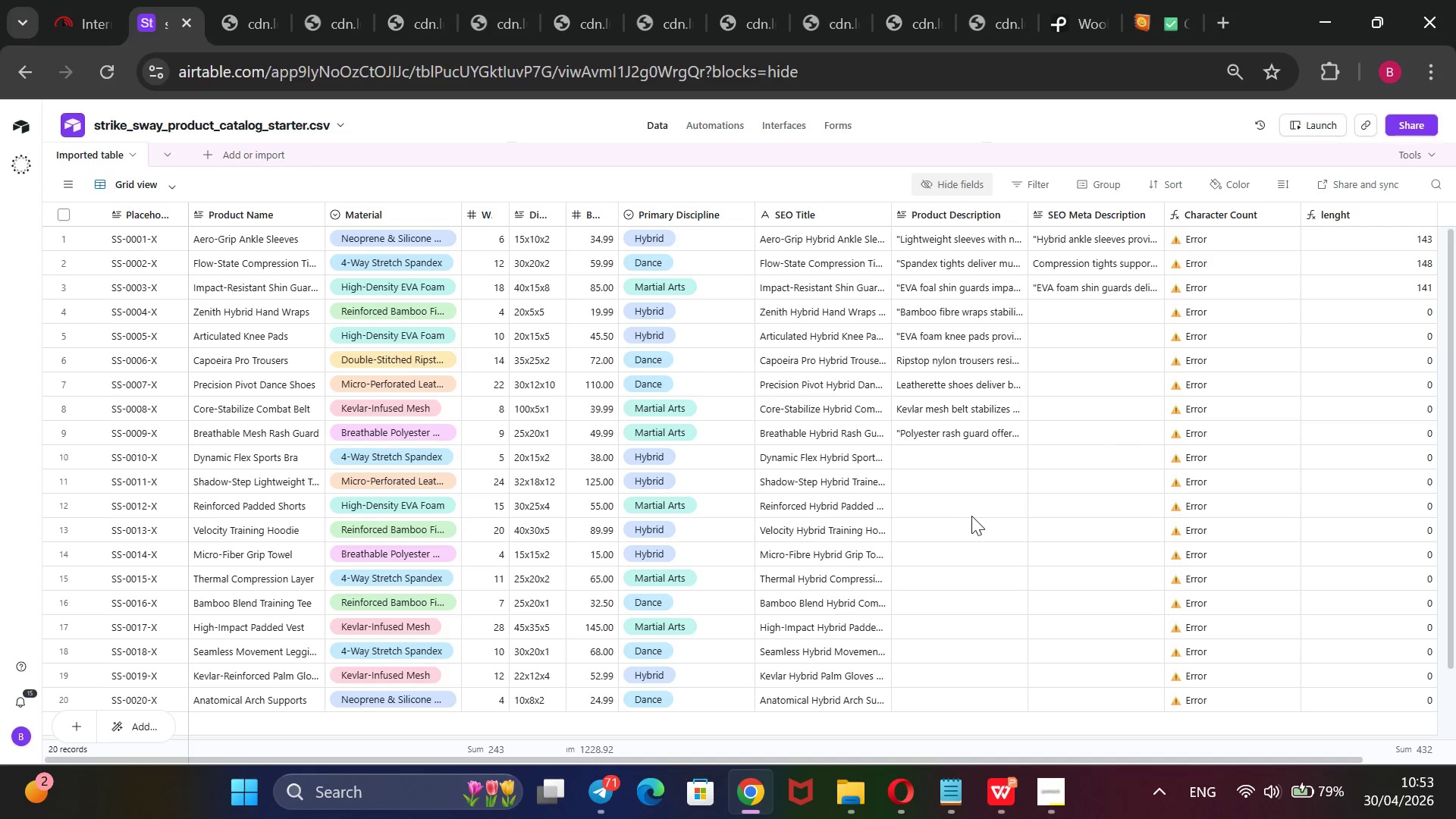 
double_click([949, 460])
 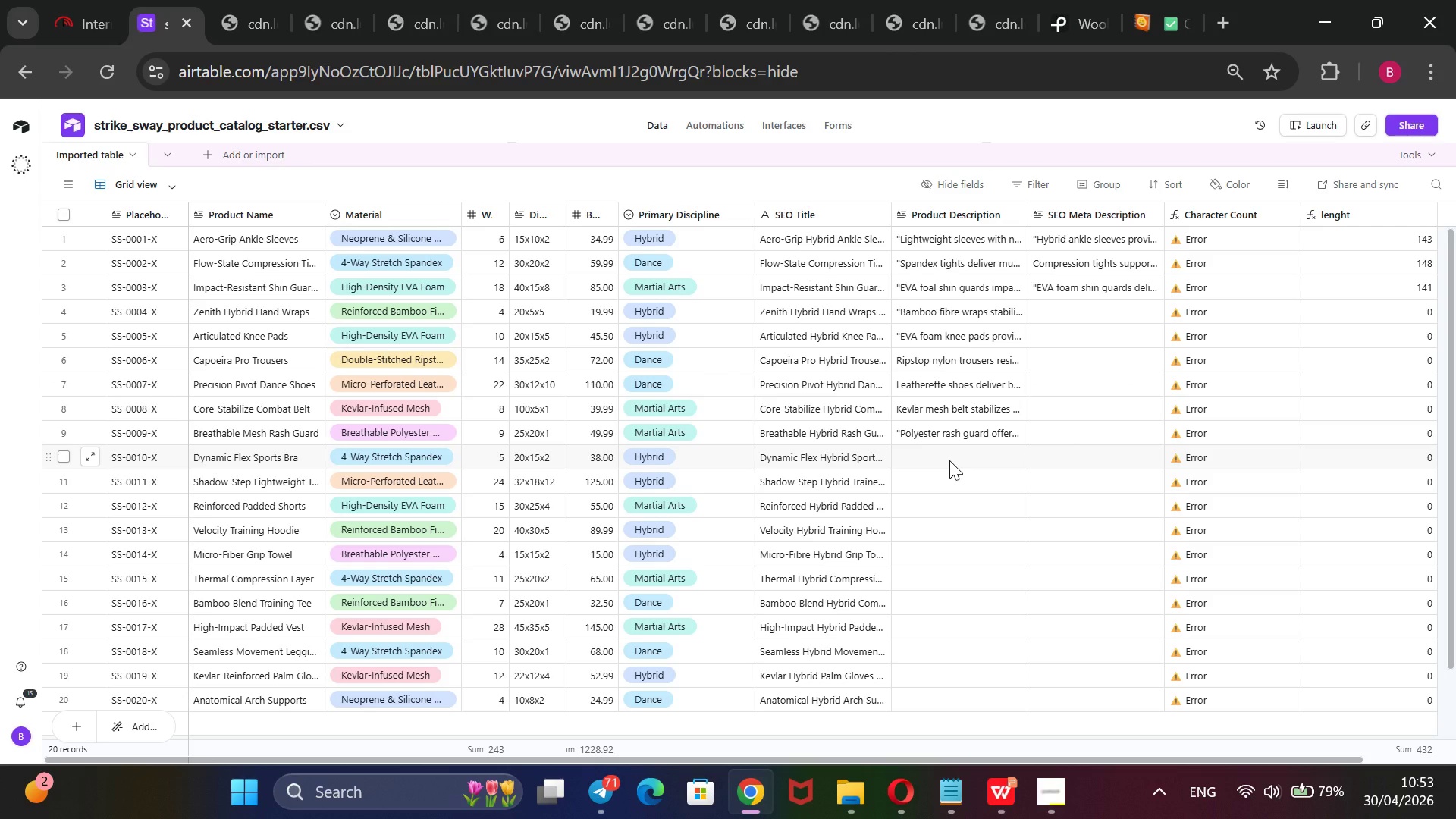 
left_click([949, 460])
 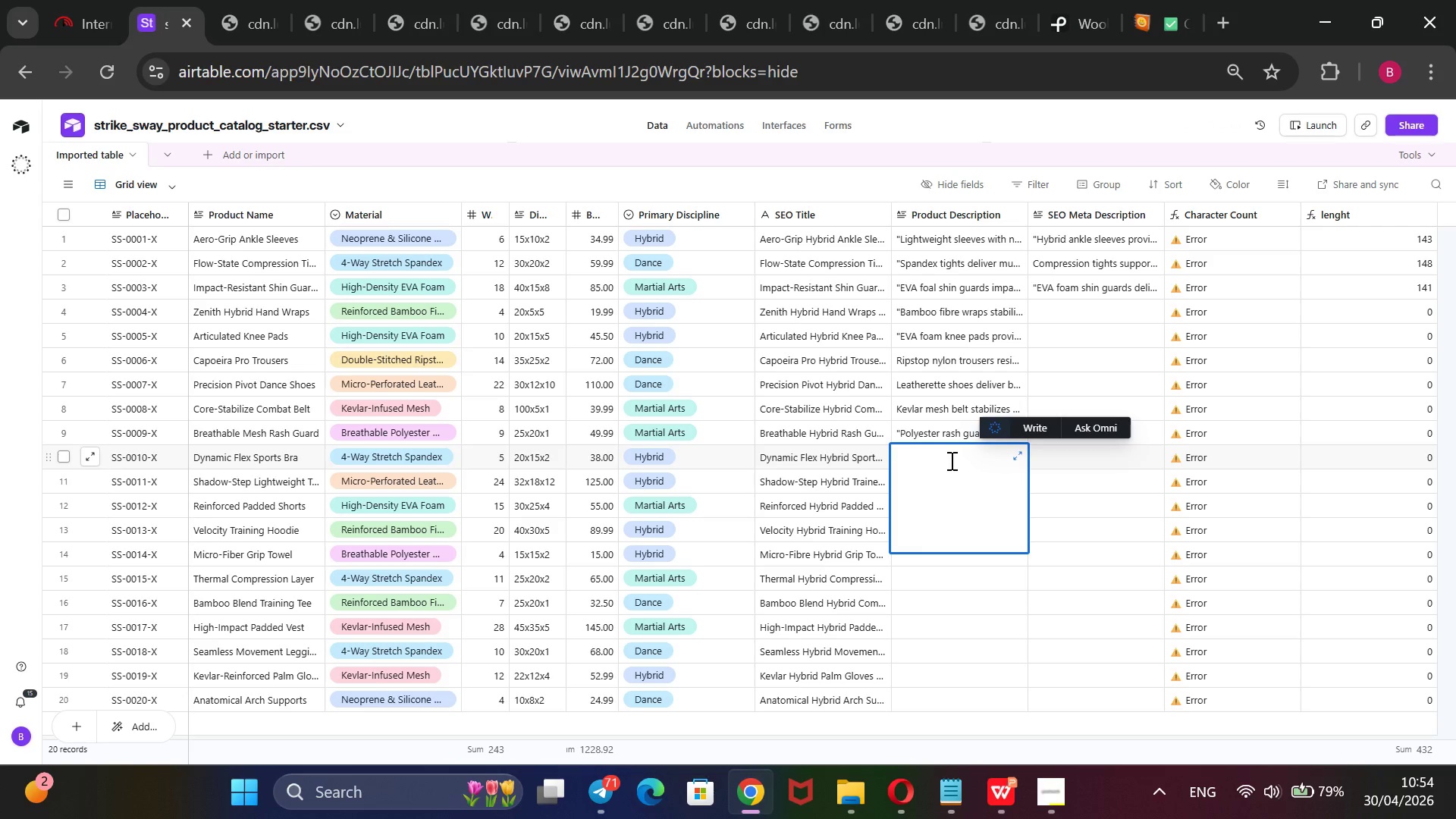 
wait(19.11)
 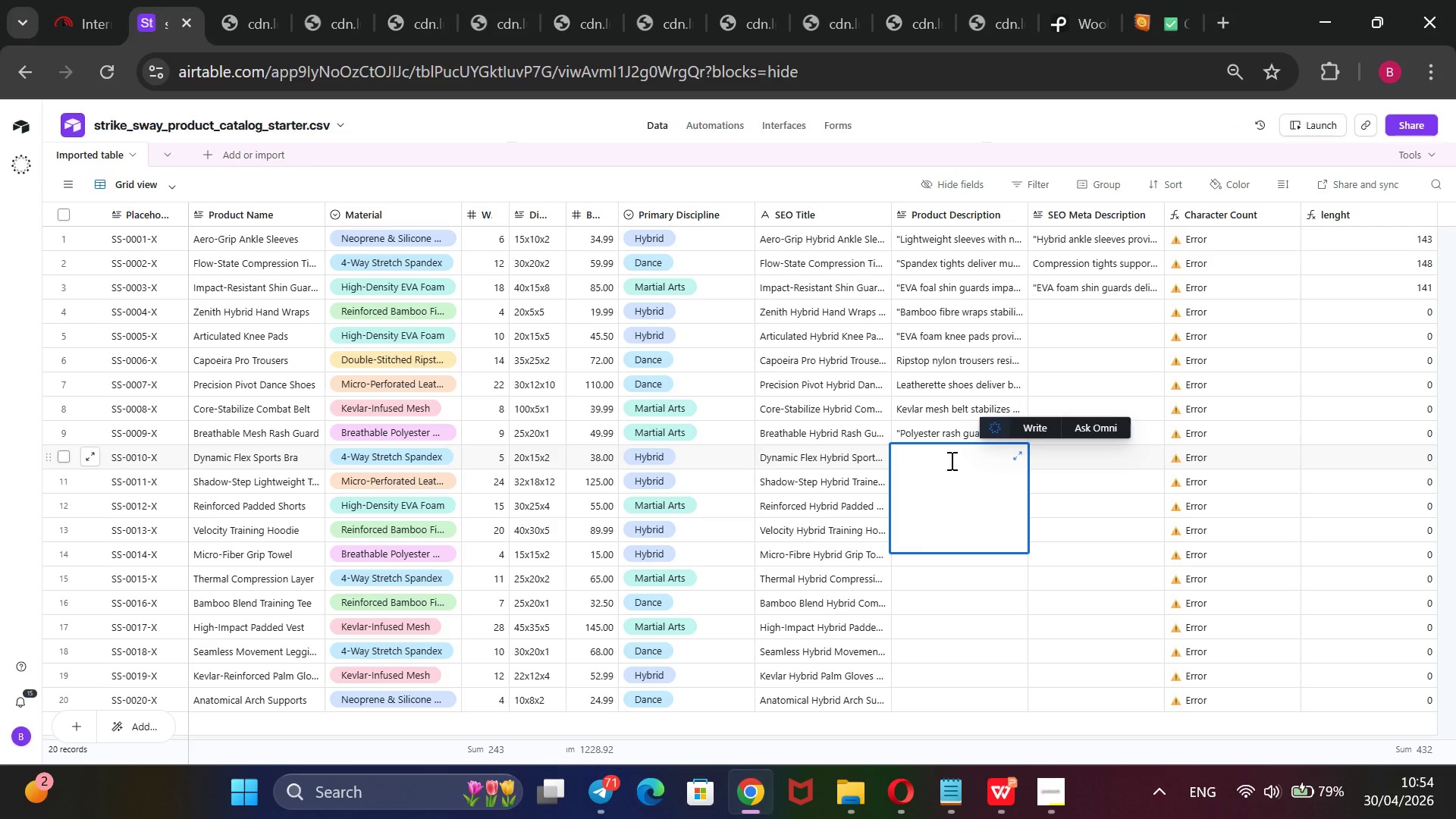 
type(Spandex sports bra balances compression support for martial arts drills with breathable flexibilt)
key(Backspace)
type(ity for dance routines and hybrid training.@@)
 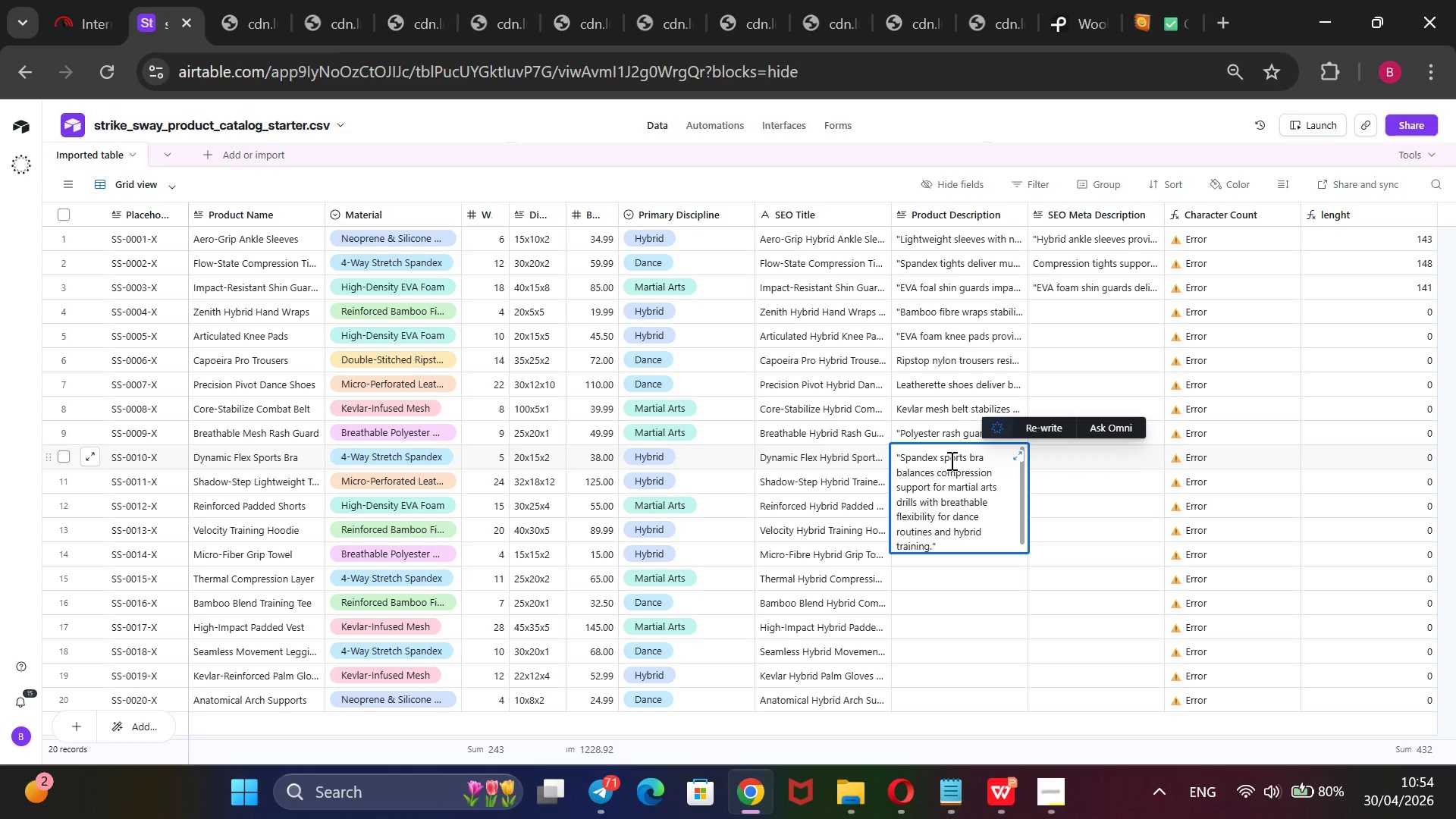 
 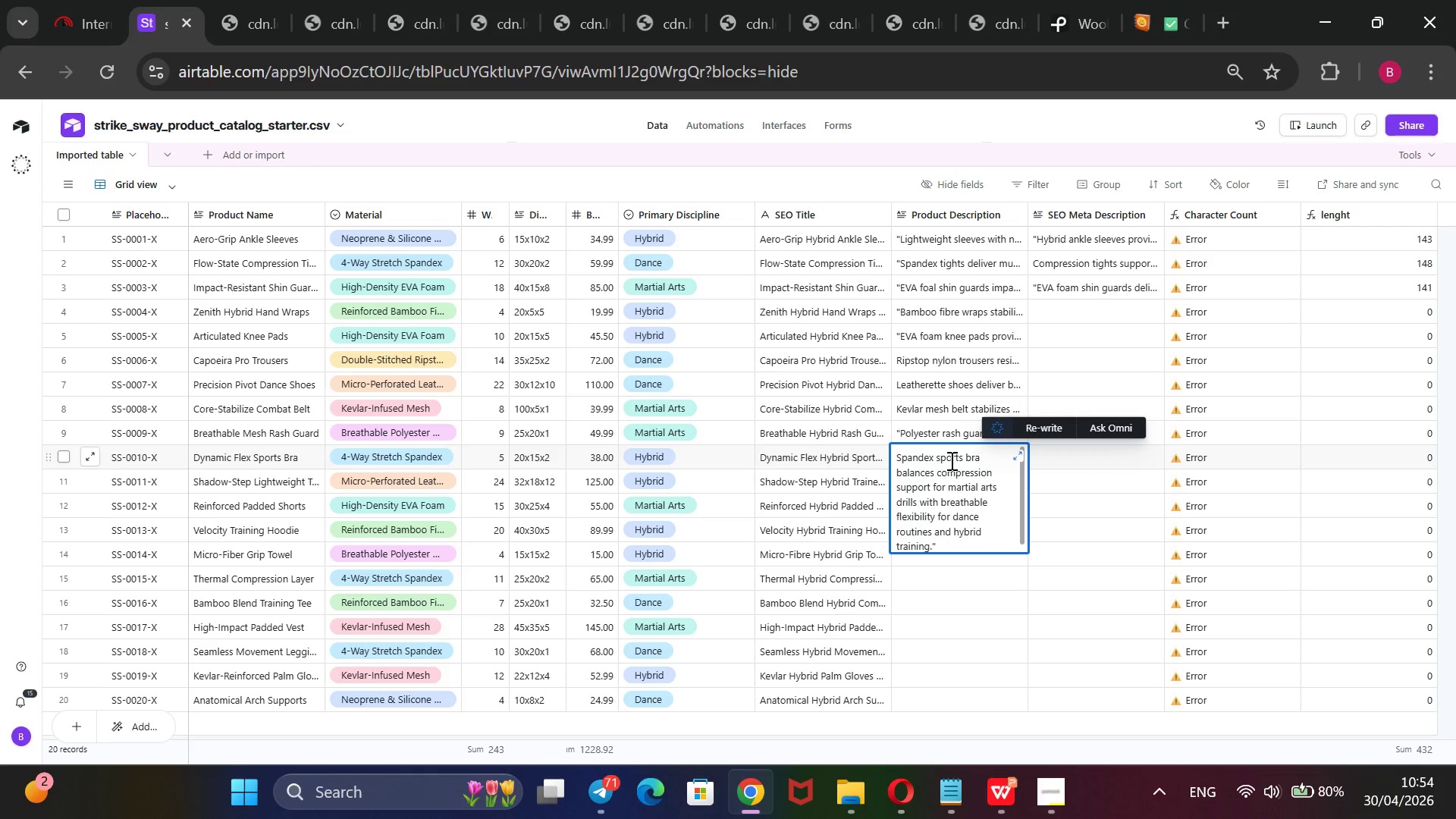 
hold_key(key=ArrowUp, duration=1.27)
 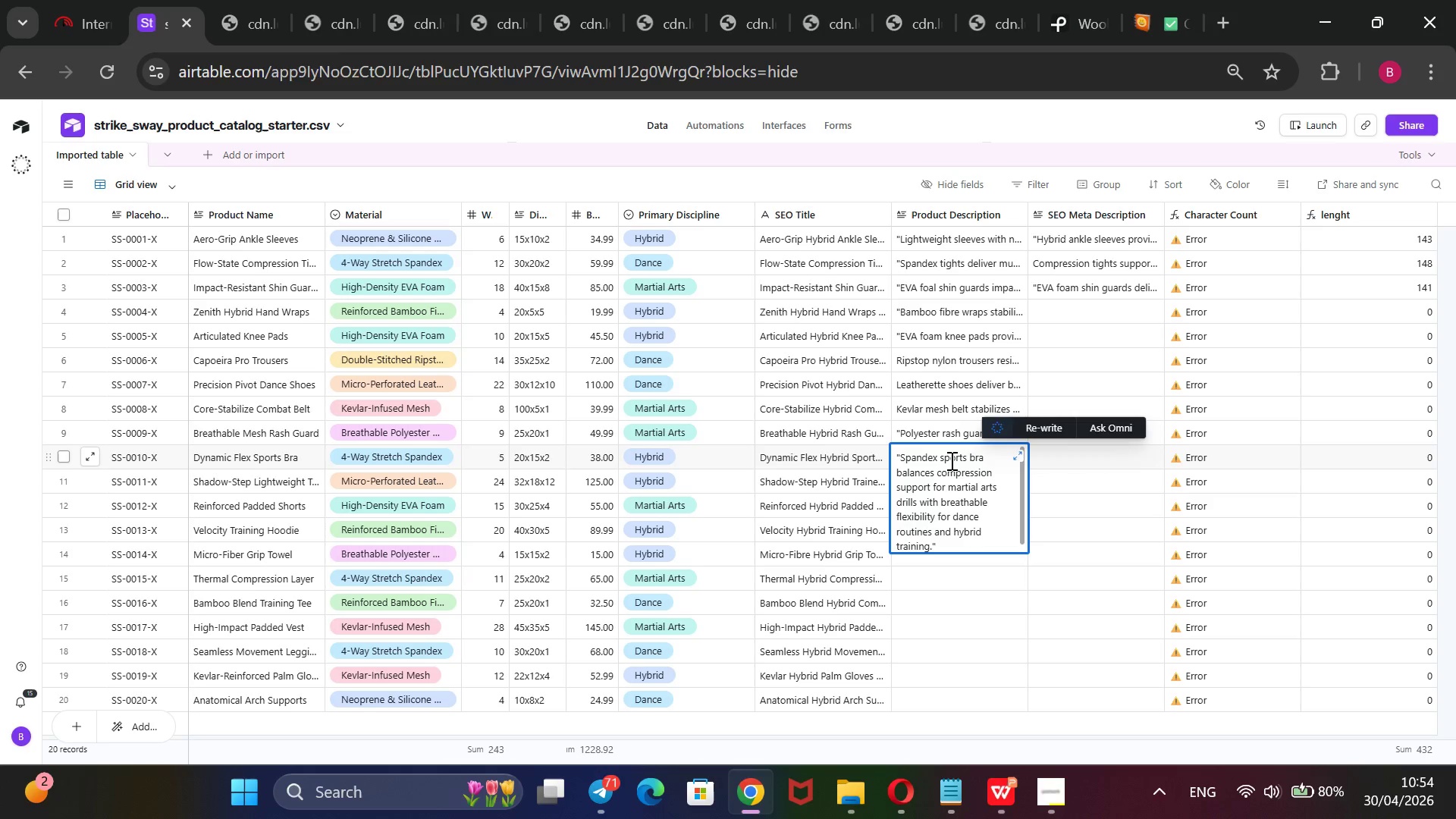 